 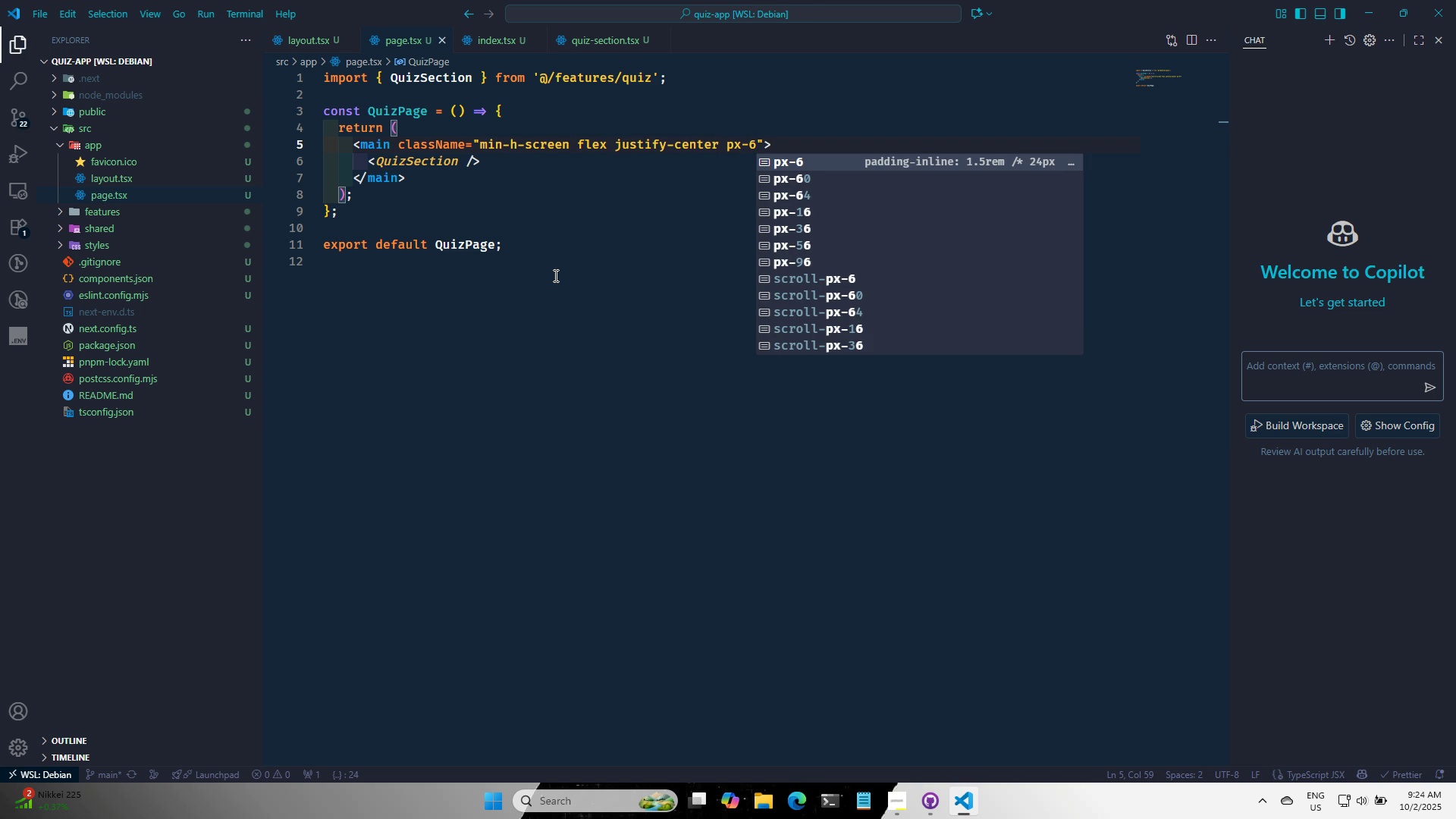 
key(Control+S)
 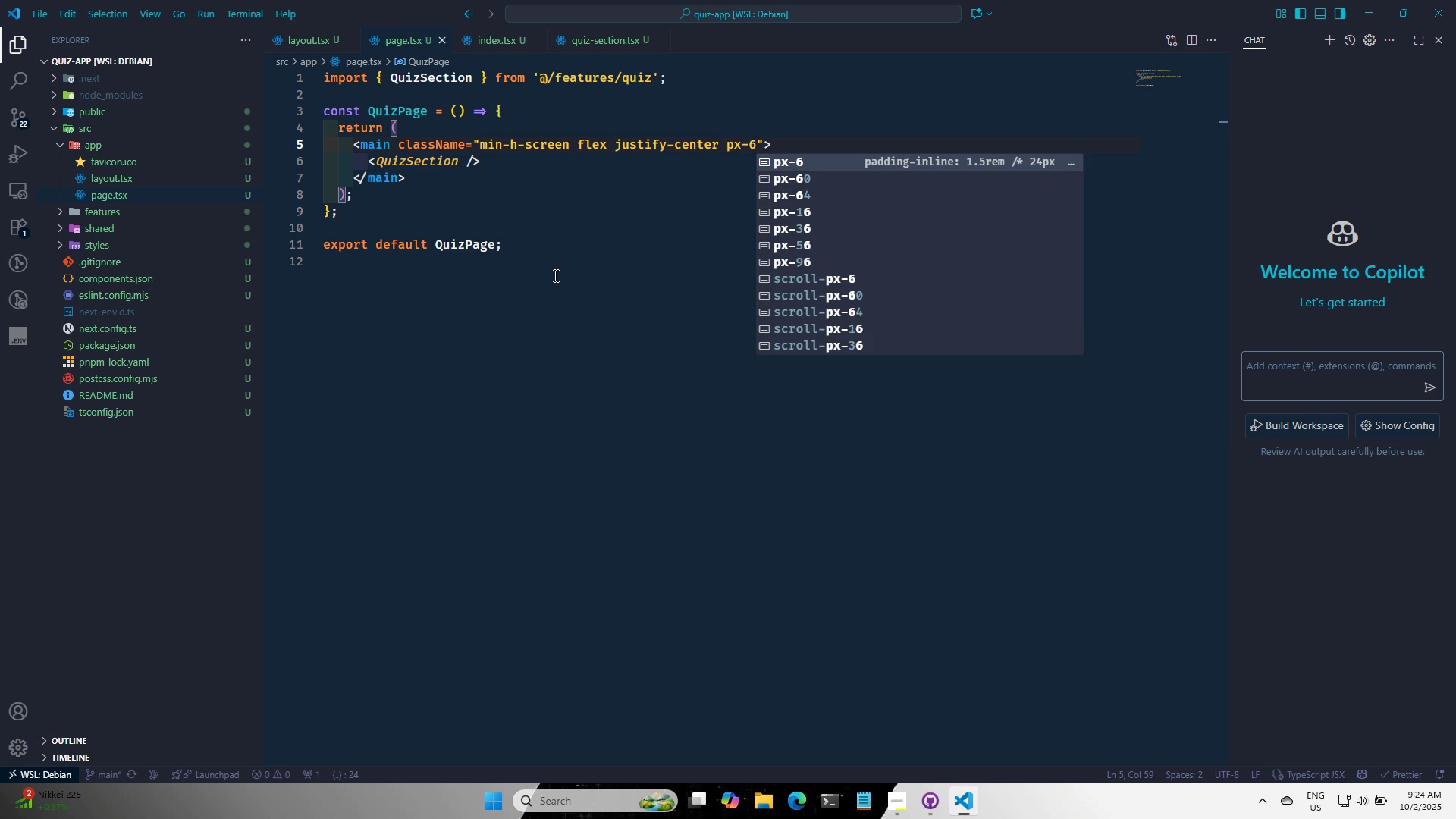 
key(Control+S)
 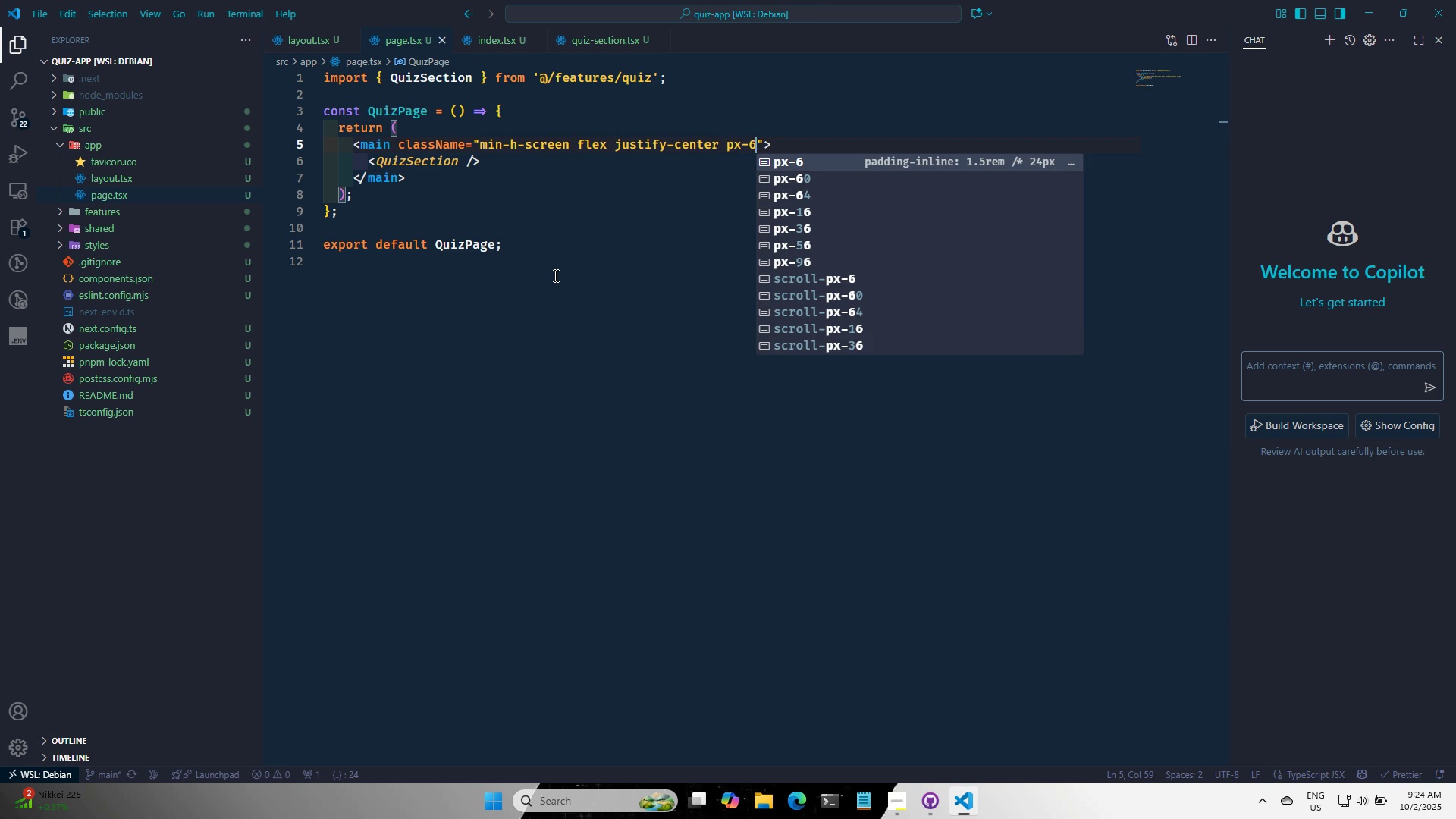 
key(Alt+AltLeft)
 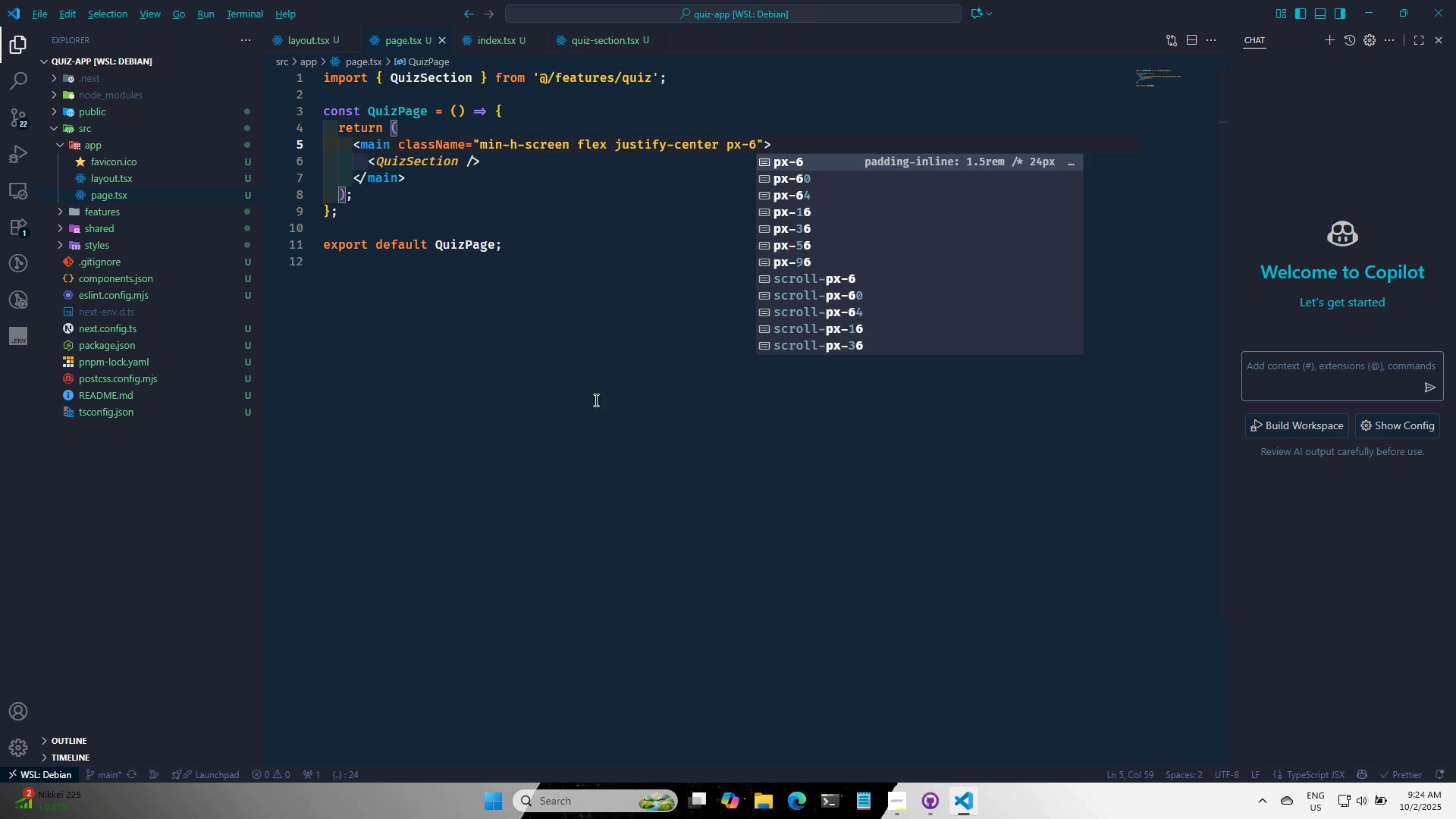 
key(Alt+Tab)
 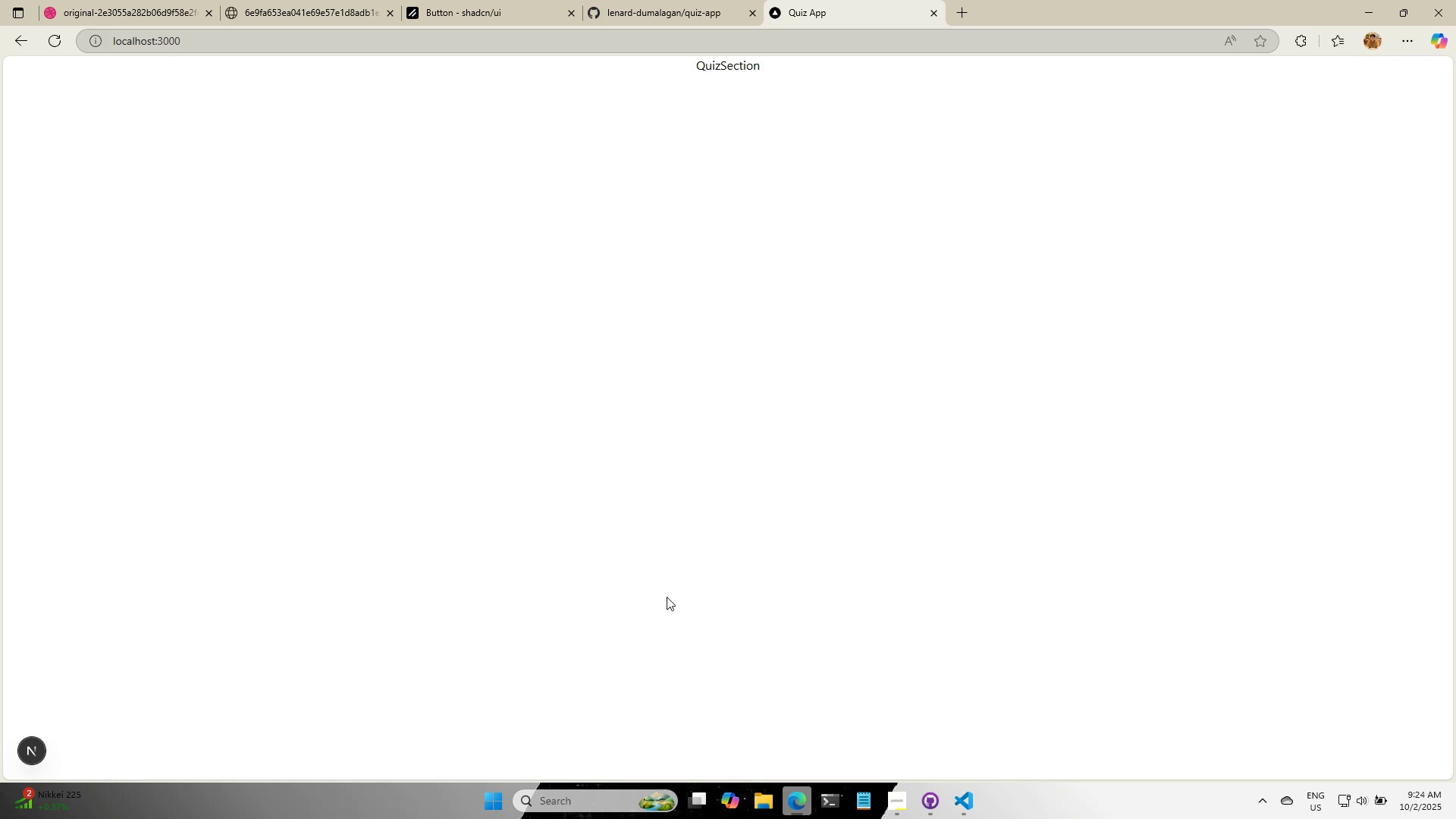 
right_click([667, 597])
 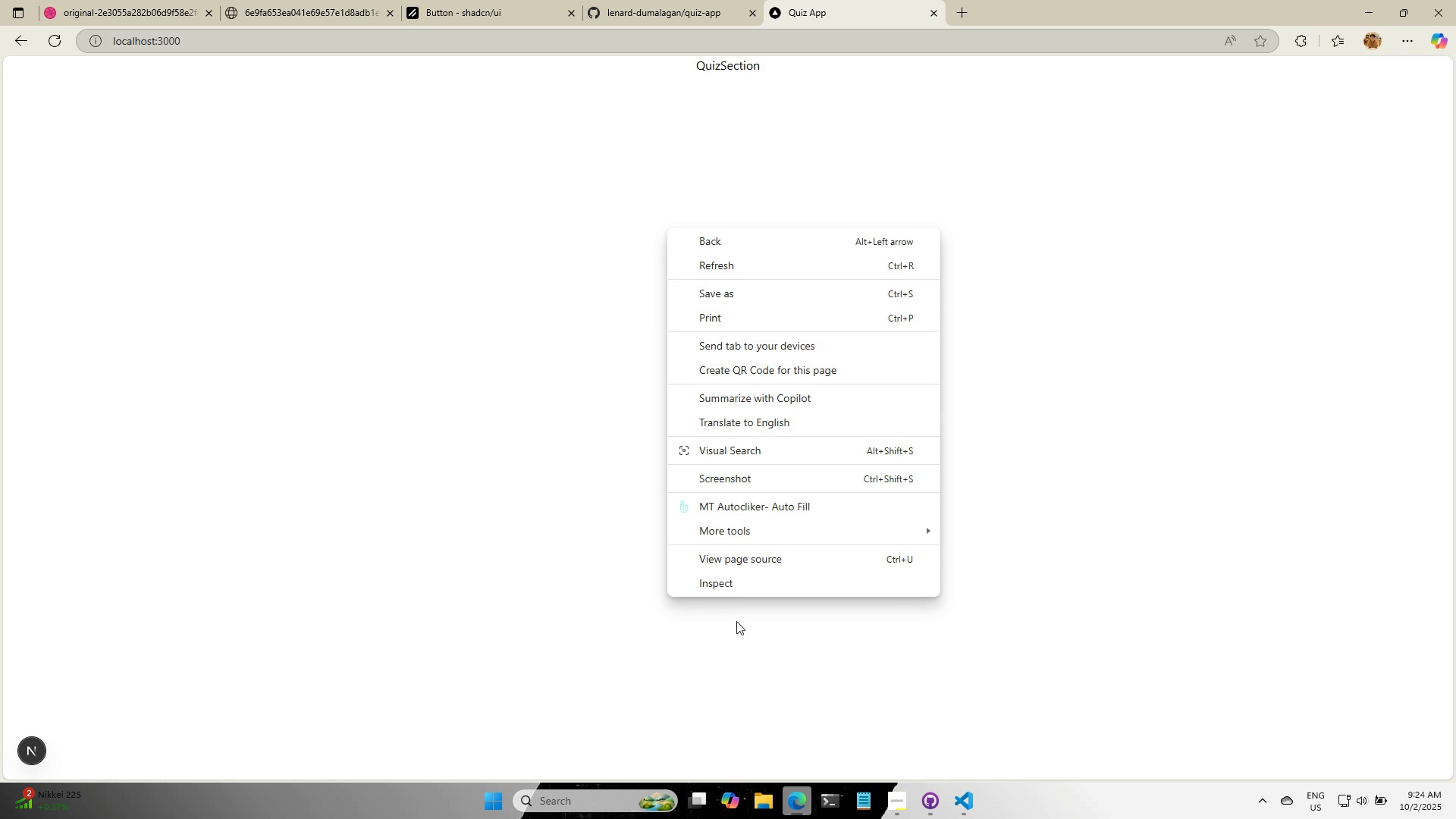 
left_click([738, 621])
 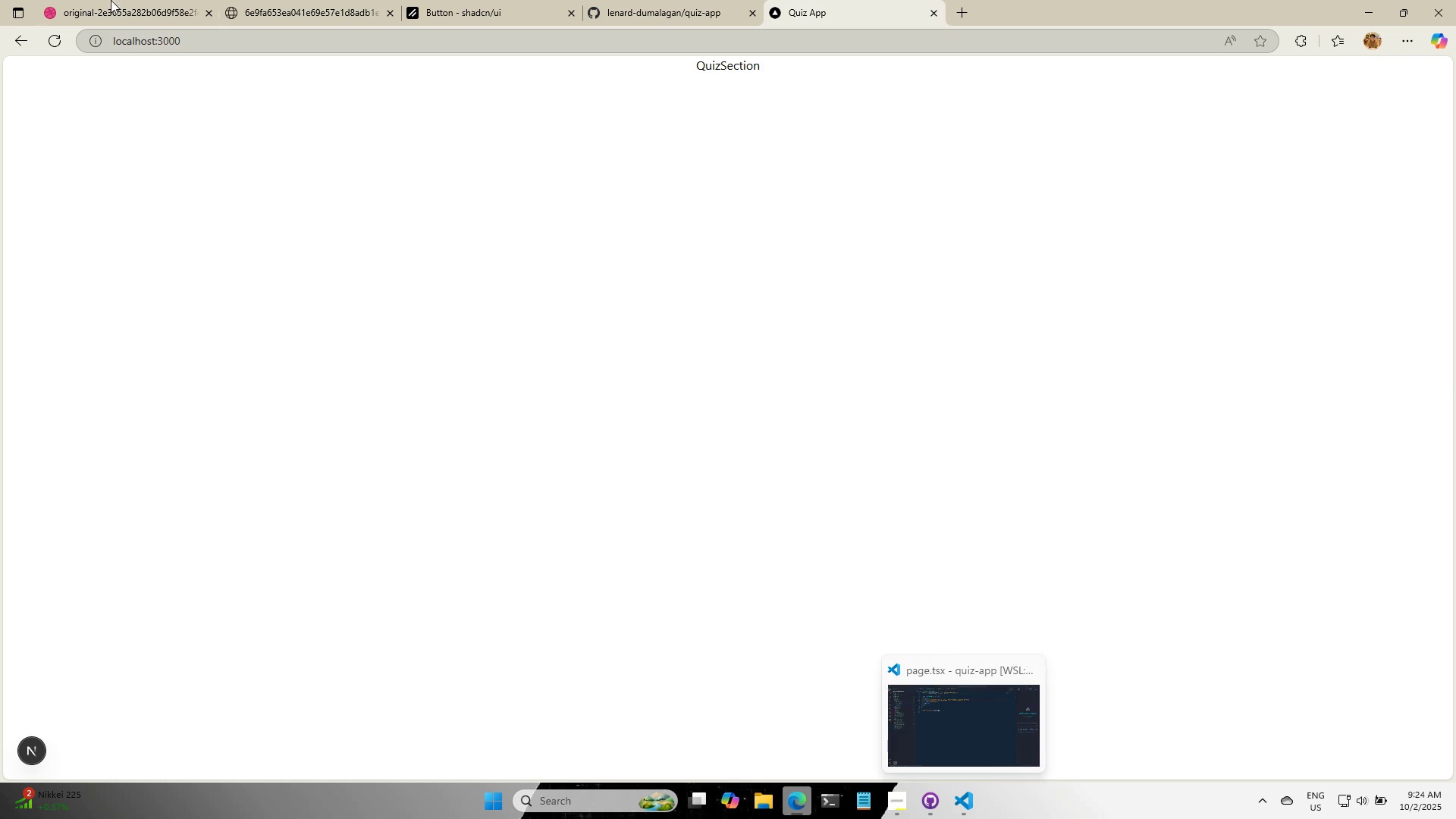 
left_click([149, 0])
 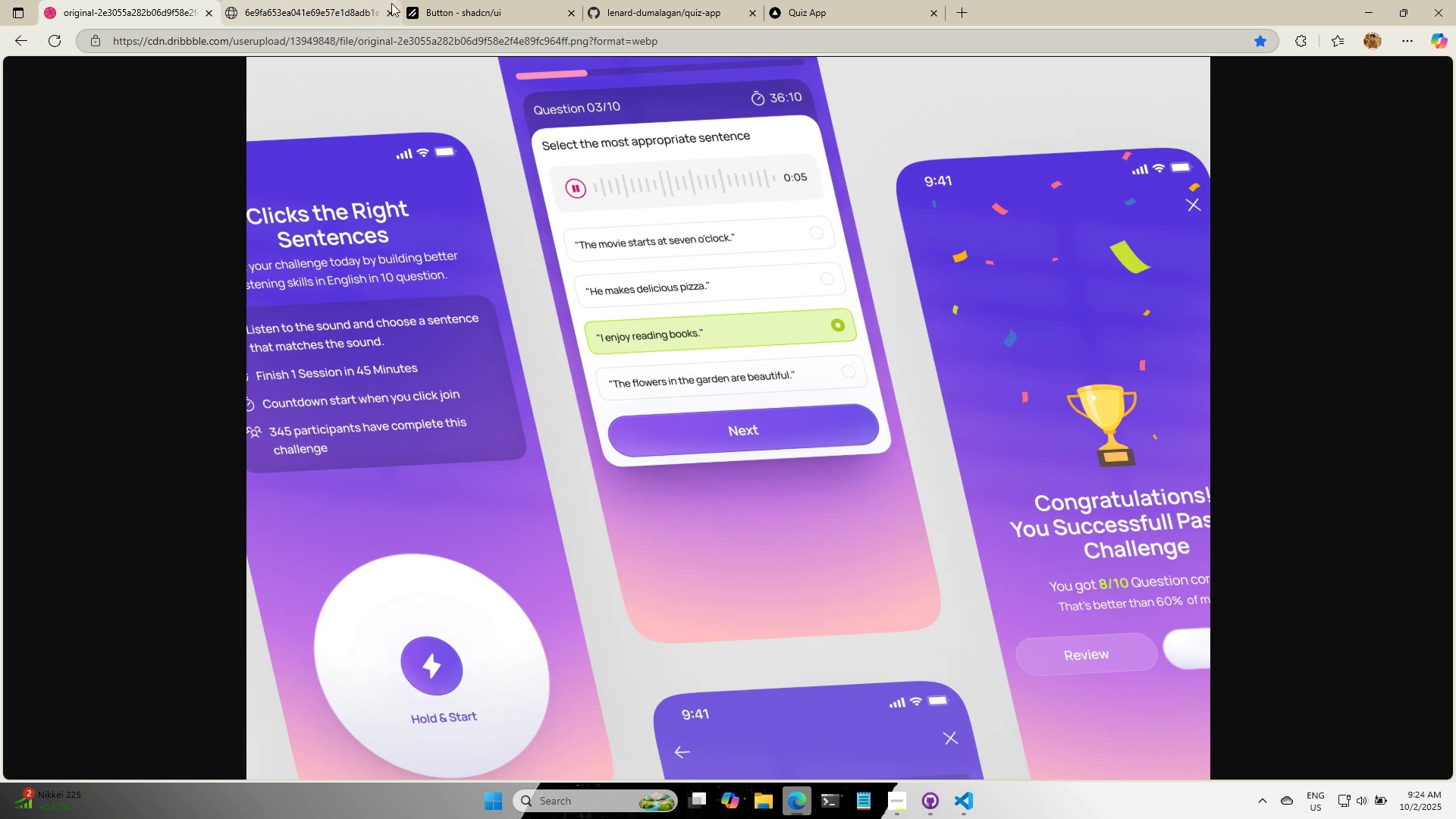 
left_click([339, 0])
 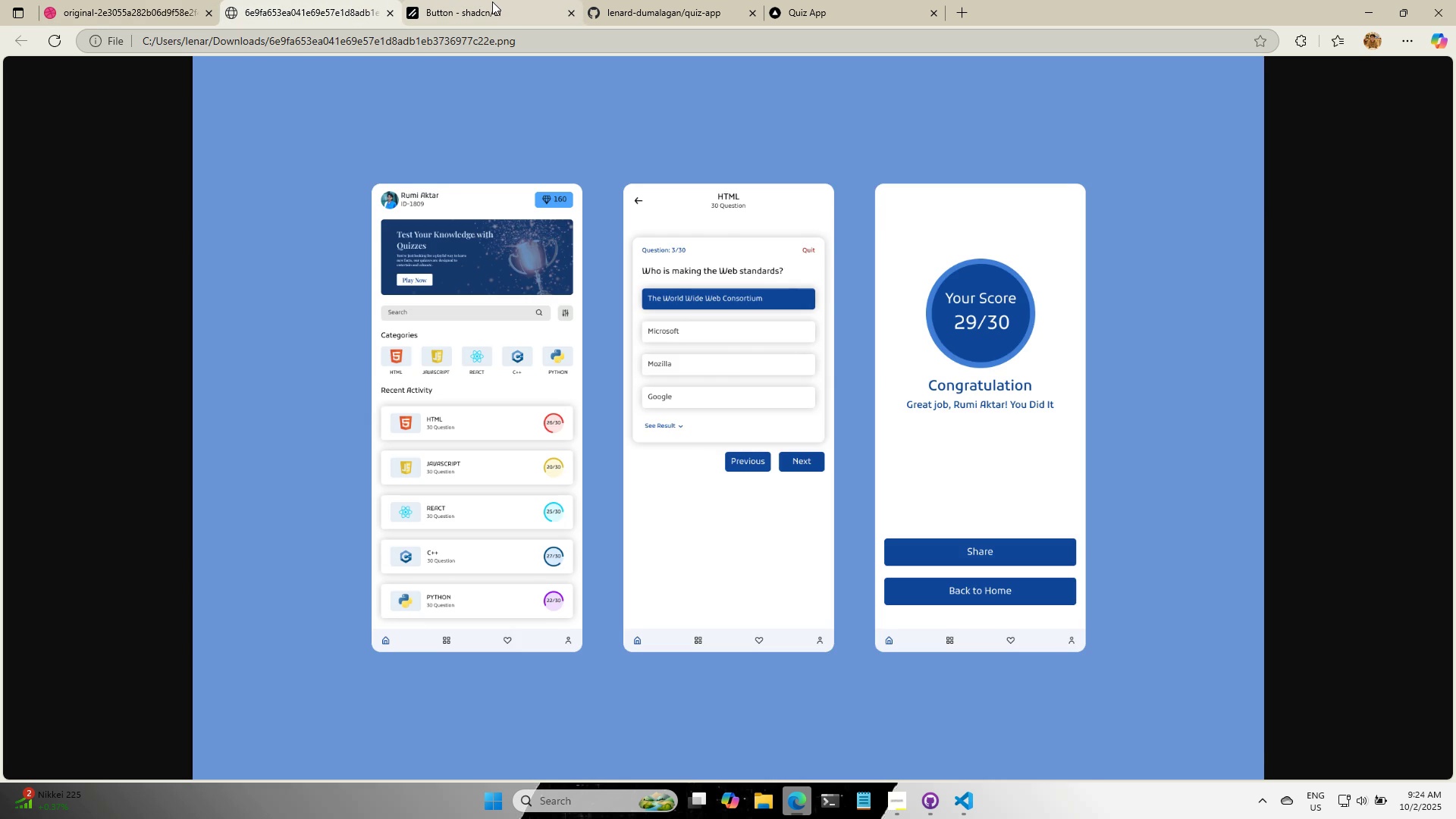 
left_click([492, 2])
 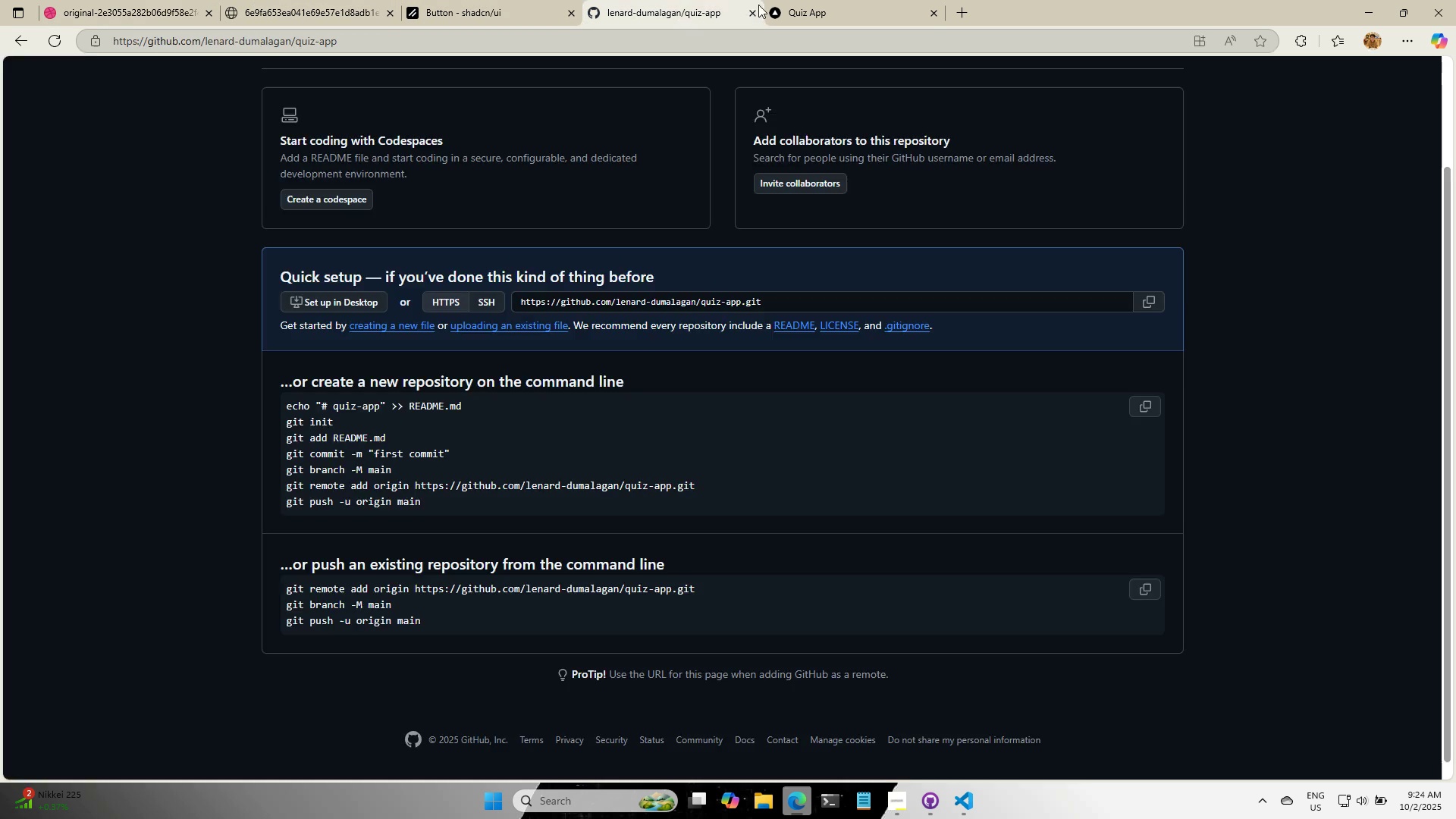 
double_click([808, 0])
 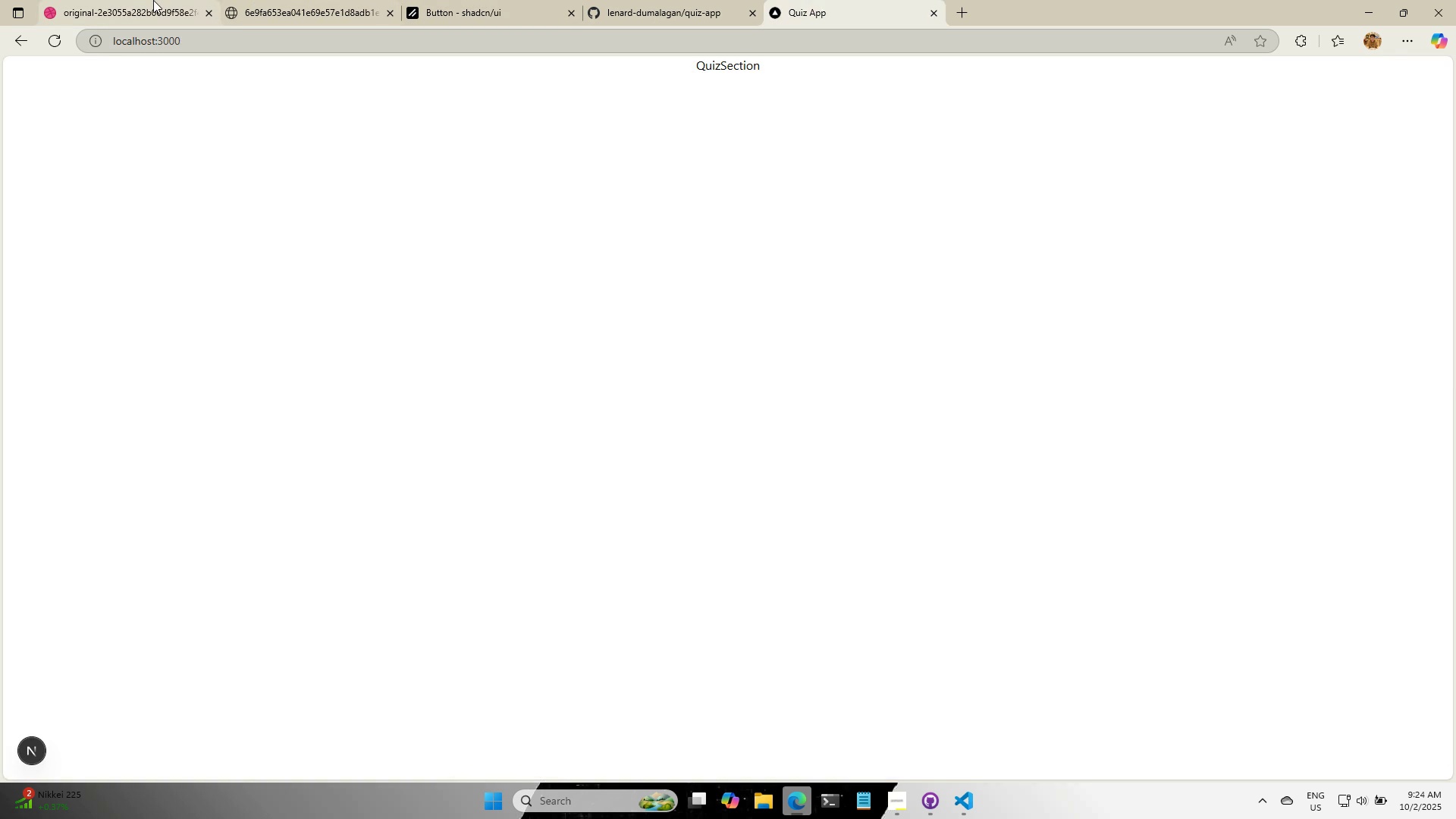 
left_click([153, 0])
 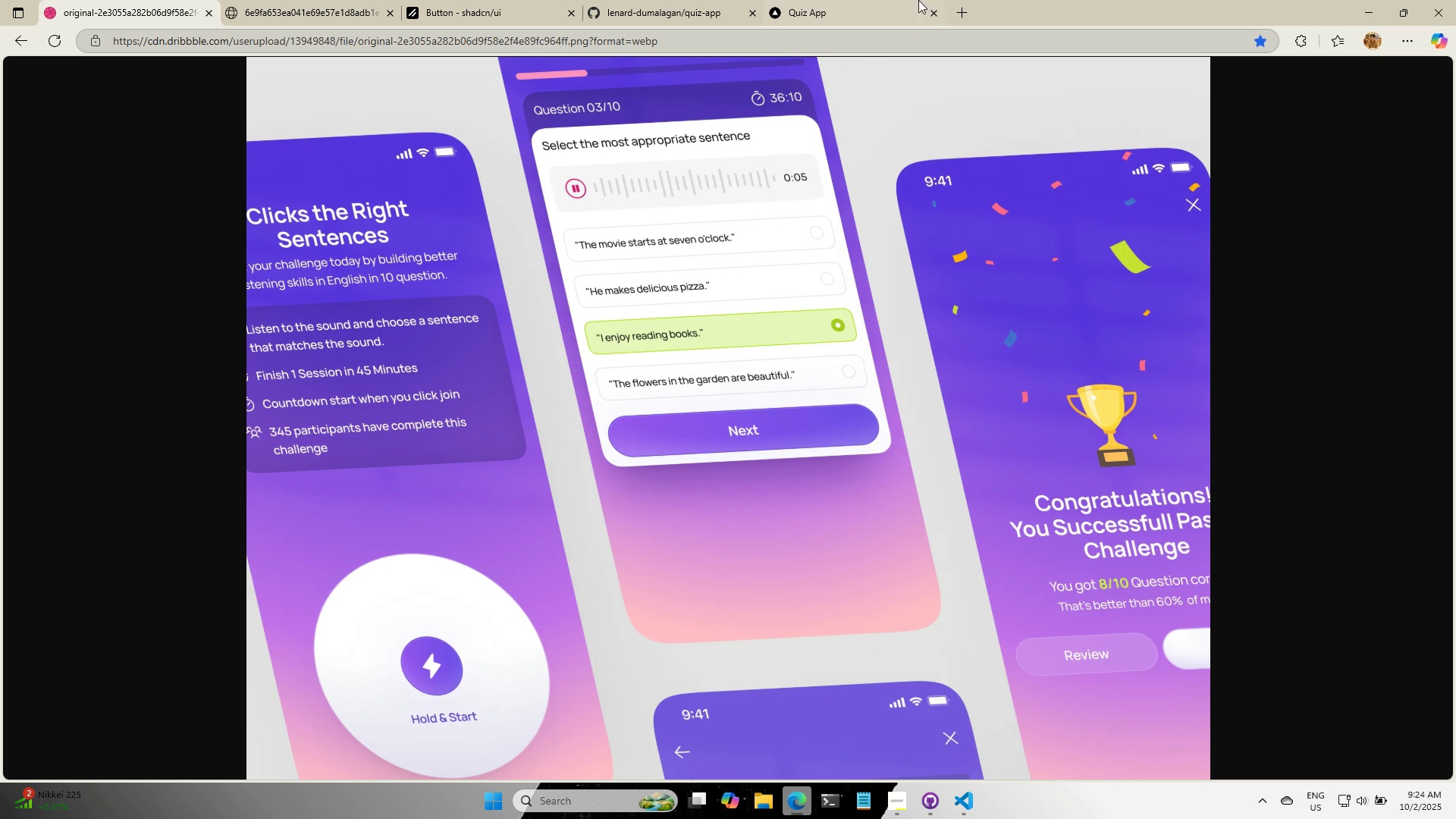 
left_click([959, 11])
 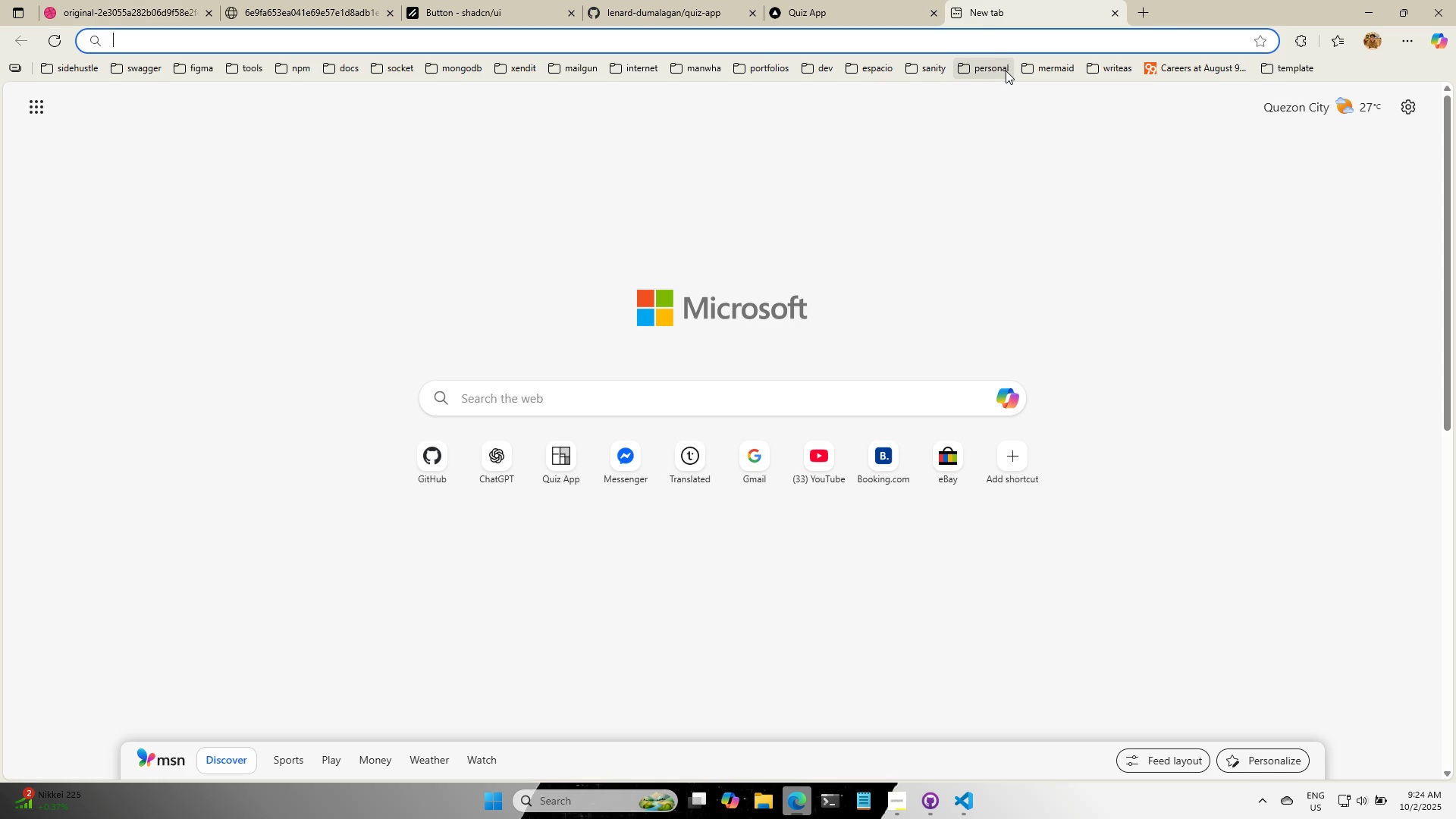 
type(gadientc)